 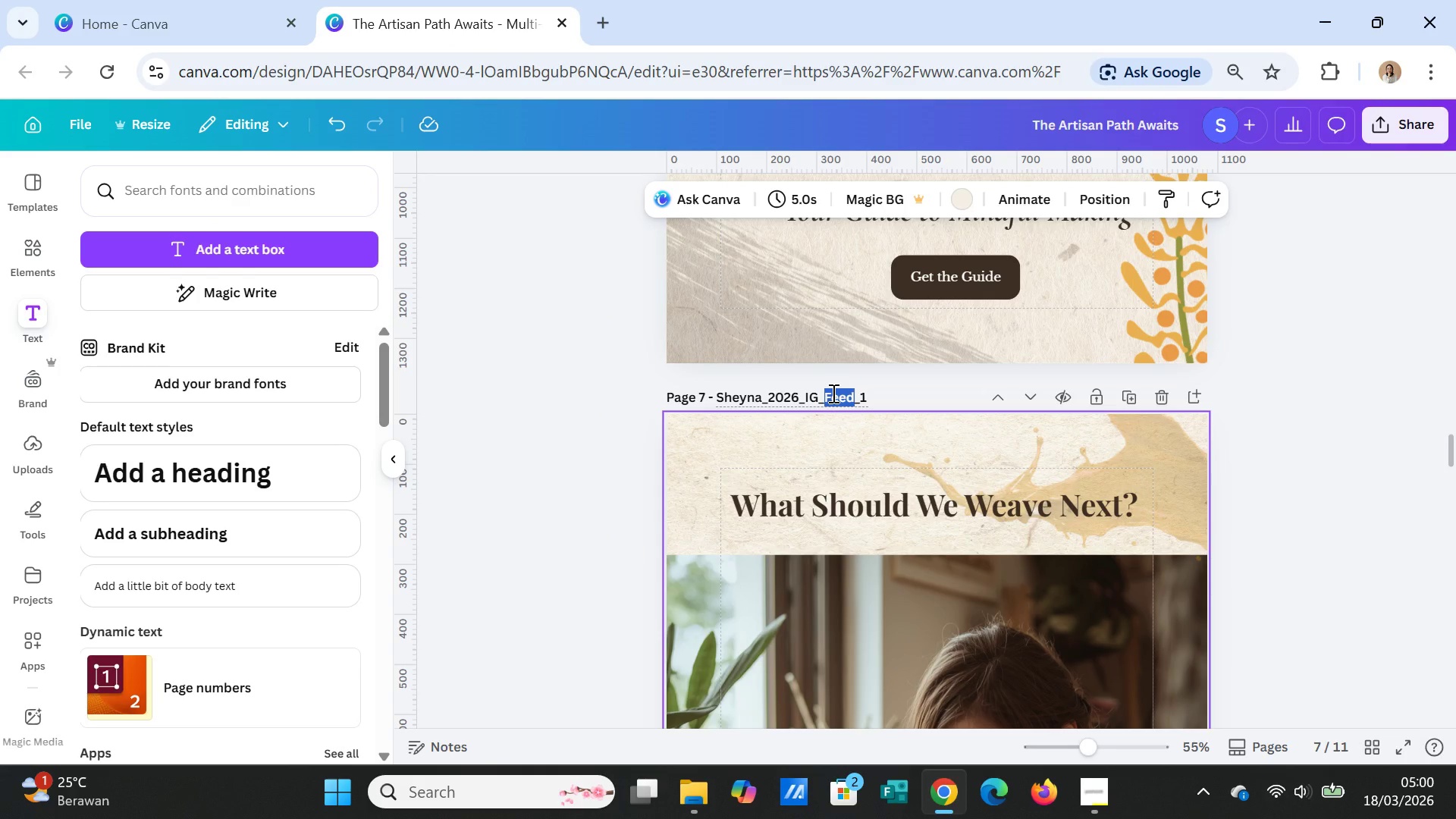 
type(Story)
 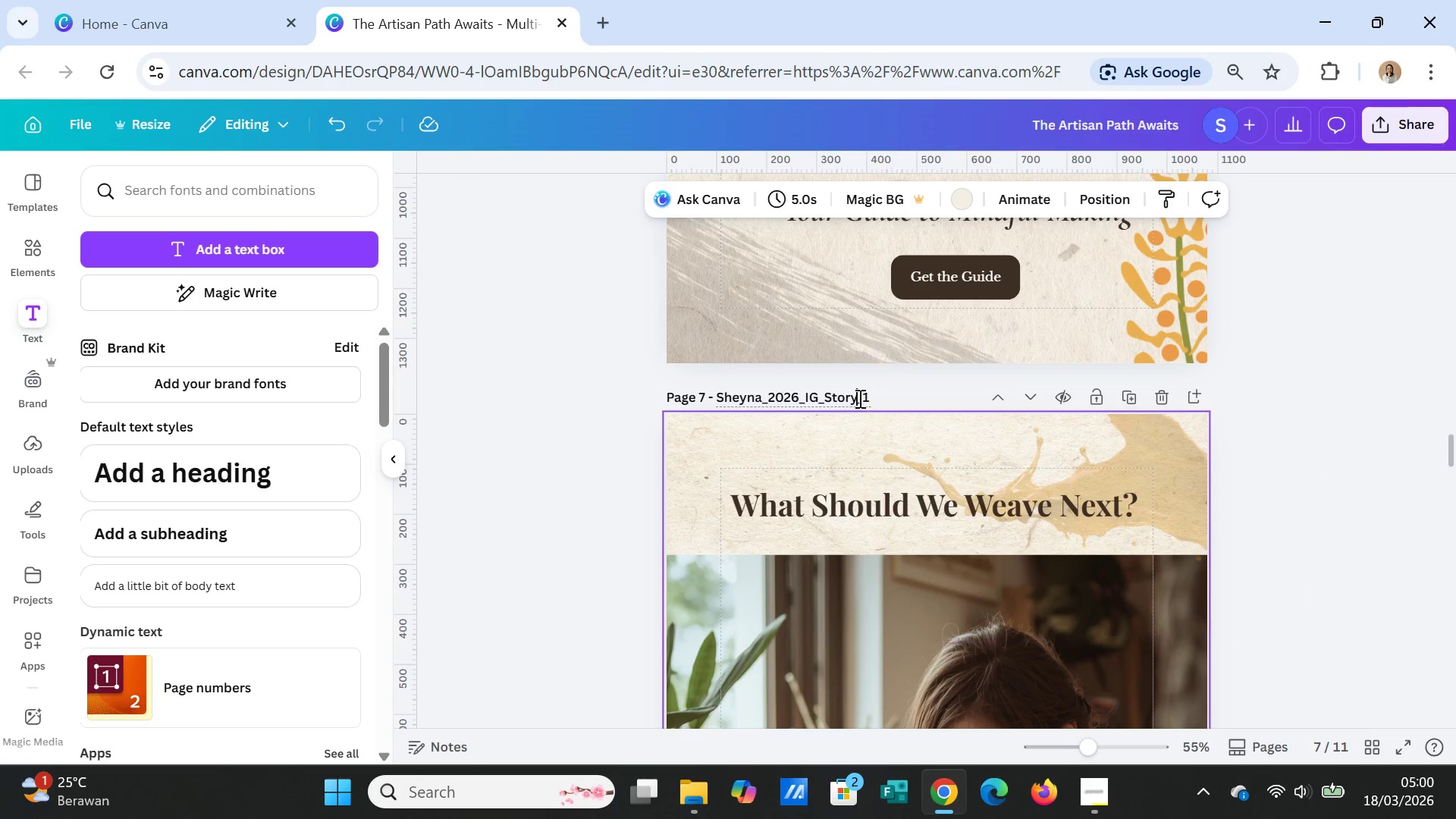 
double_click([853, 396])
 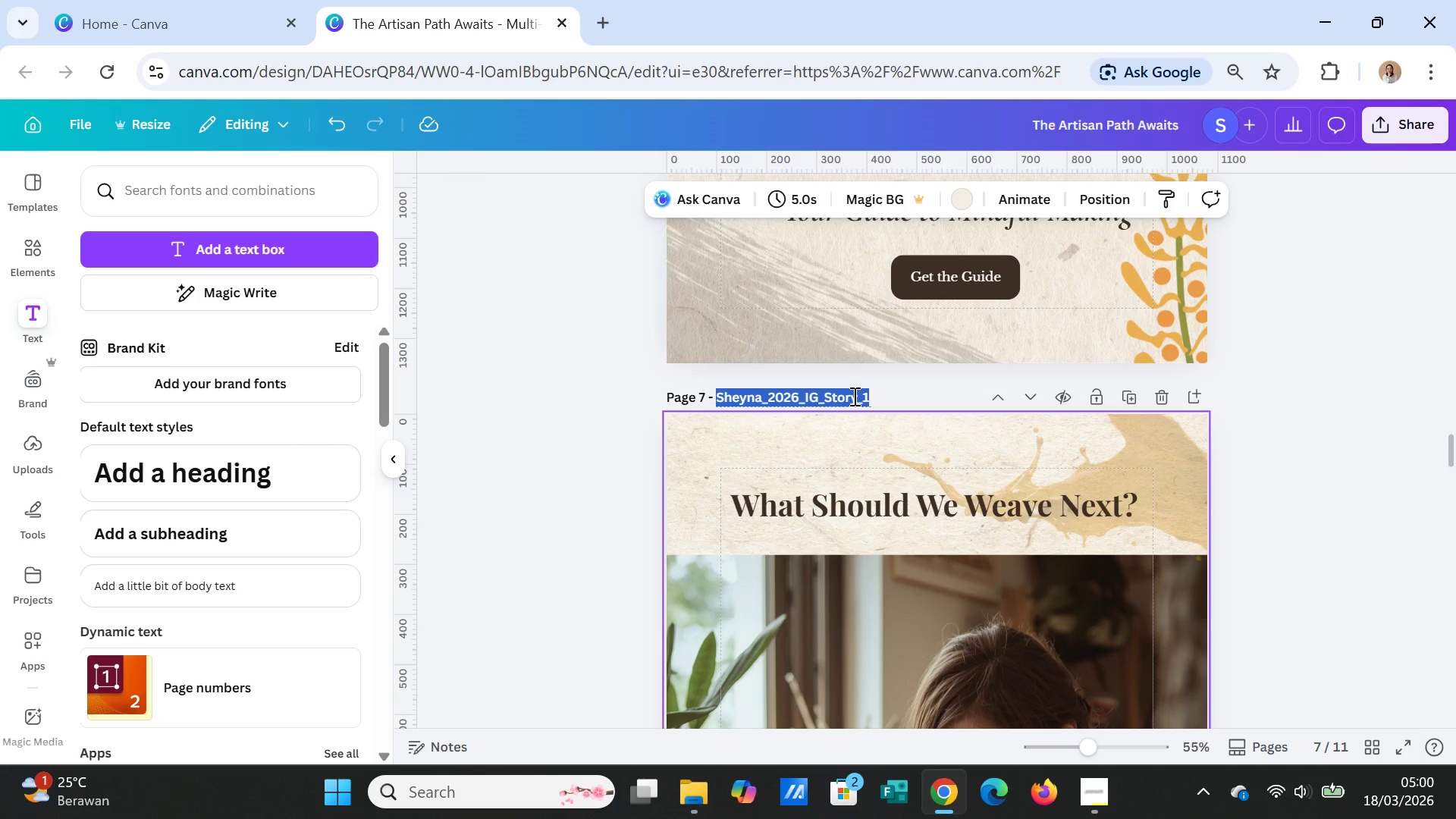 
triple_click([853, 396])
 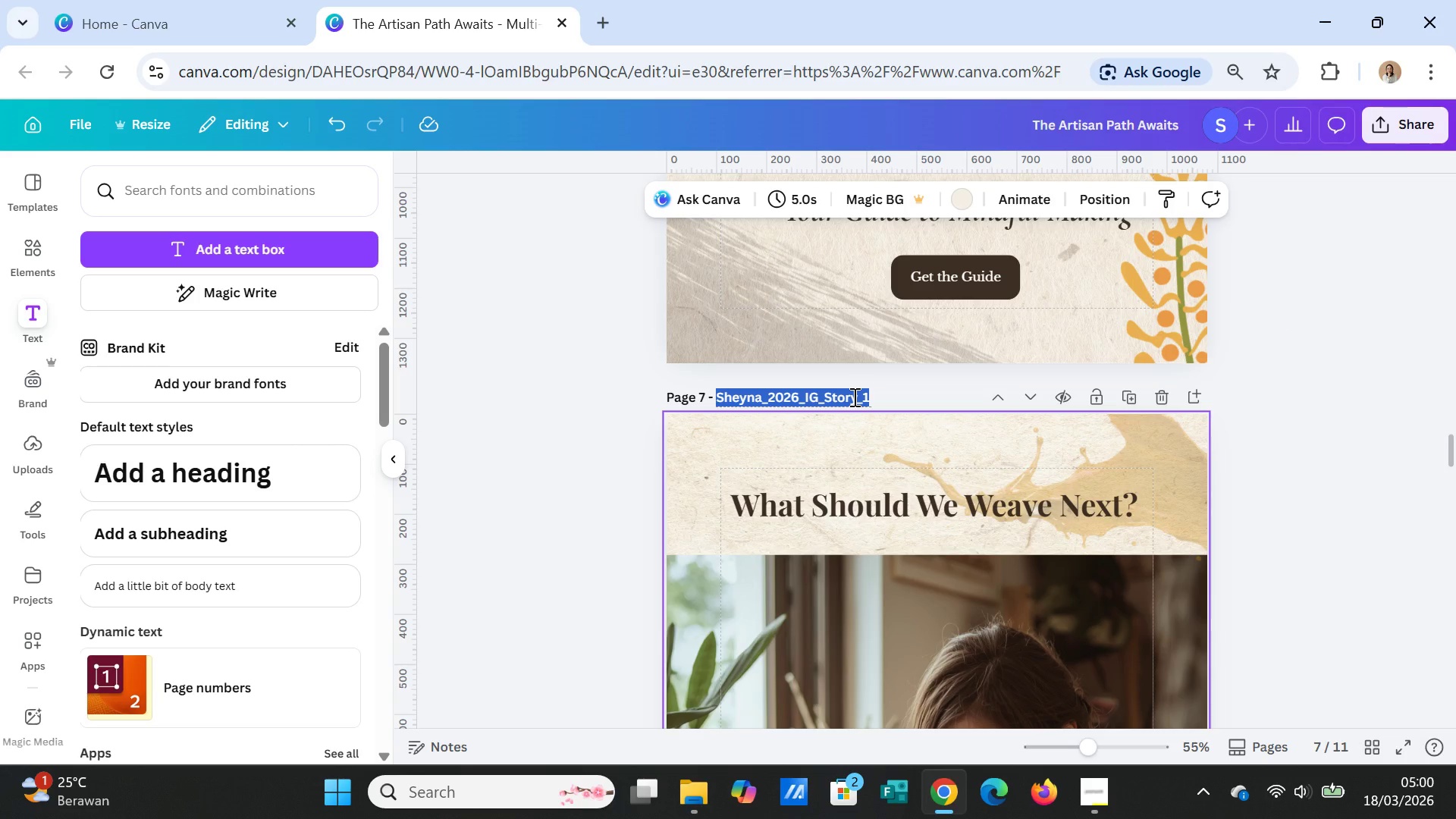 
key(Control+C)
 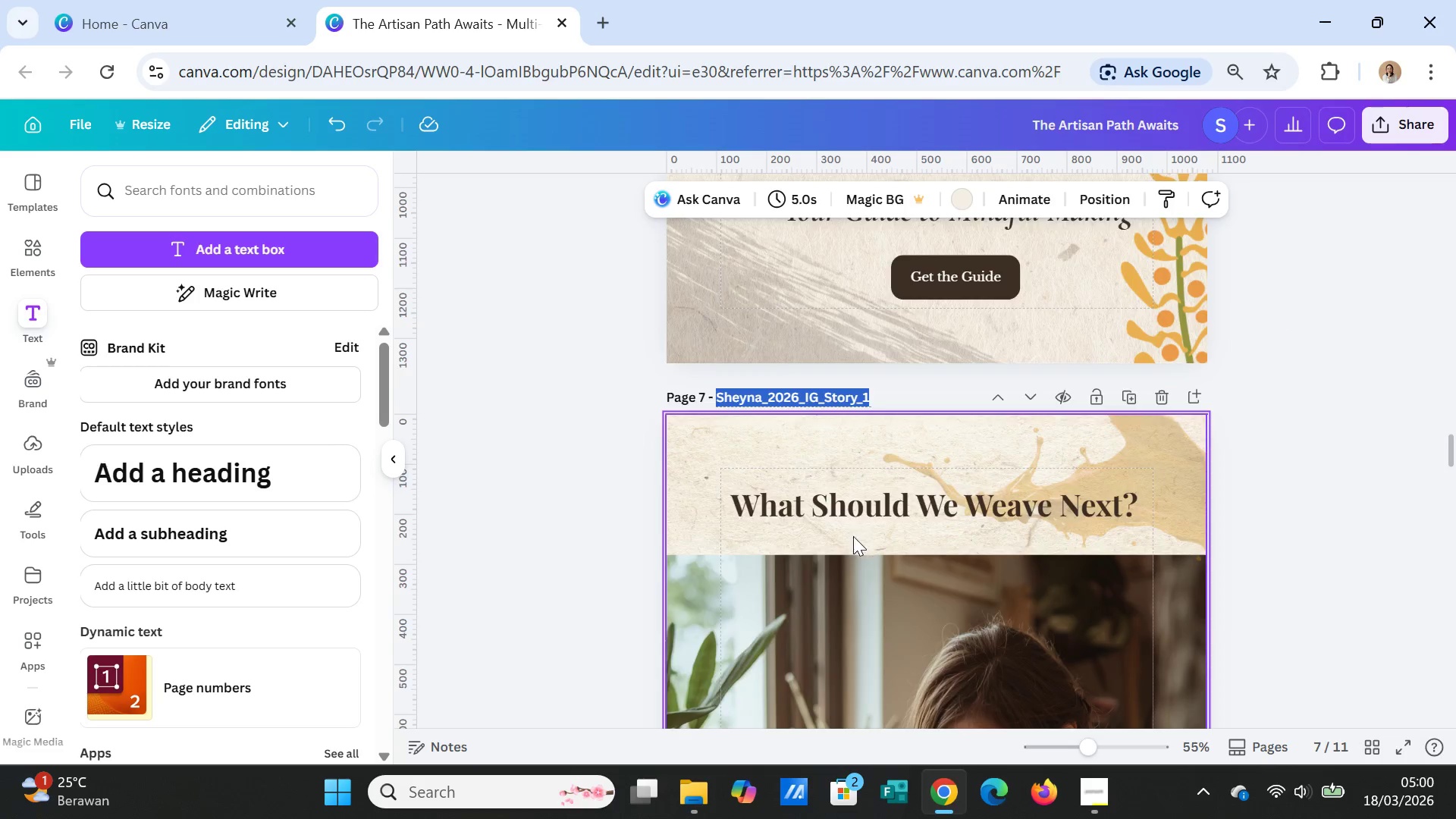 
scroll: coordinate [795, 553], scroll_direction: down, amount: 8.0
 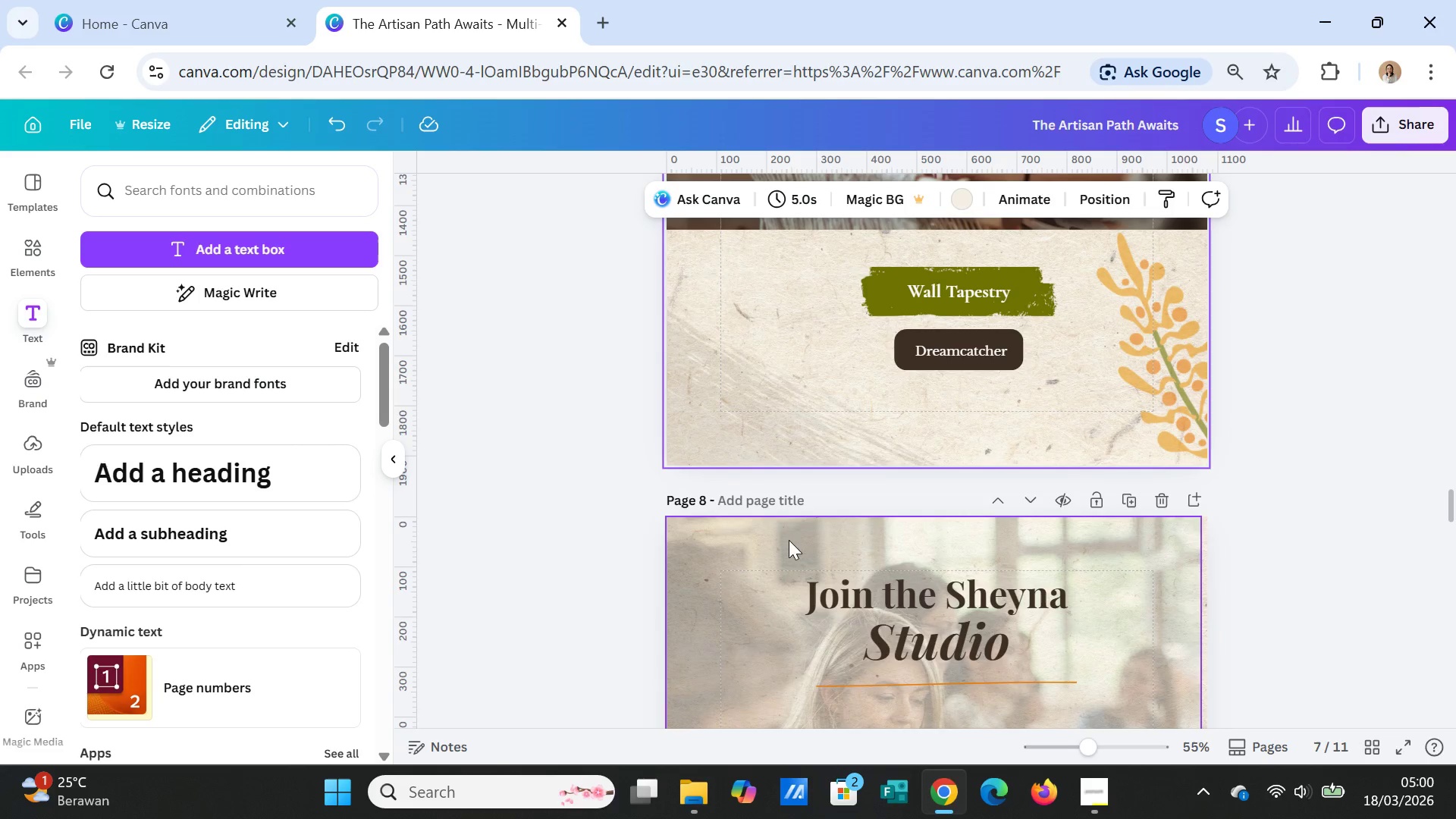 
left_click([777, 500])
 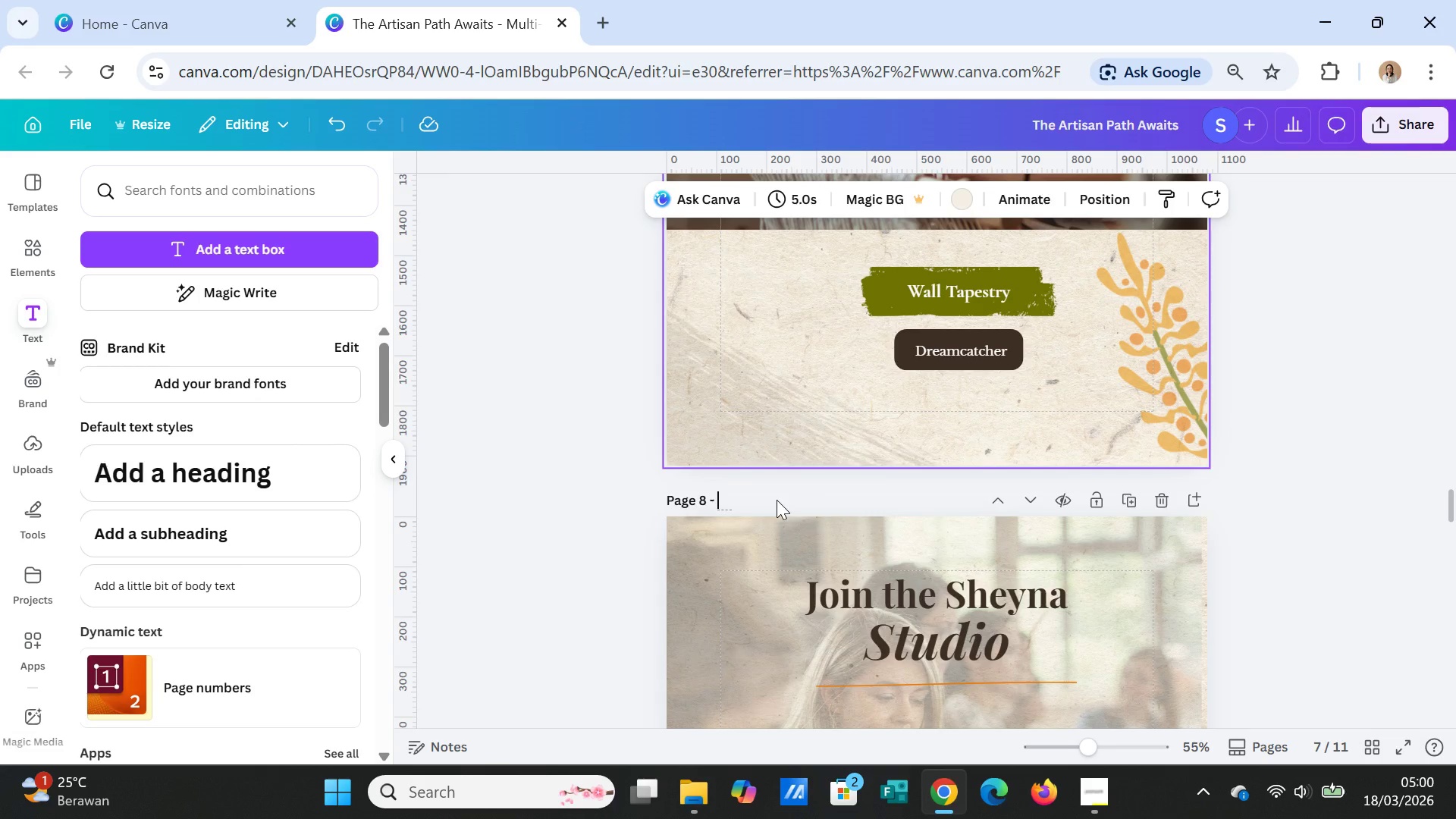 
key(Control+ControlLeft)
 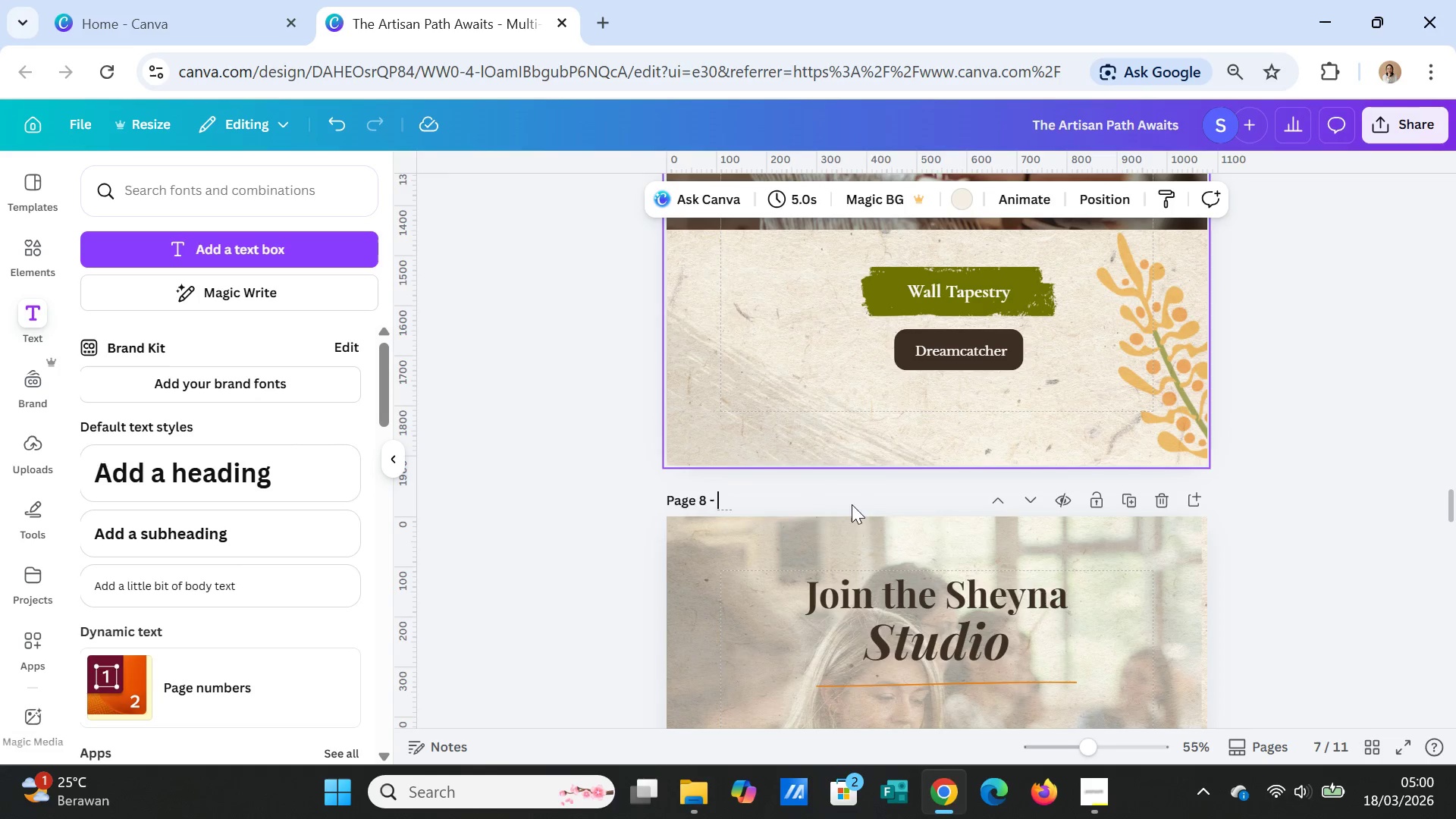 
key(Control+V)
 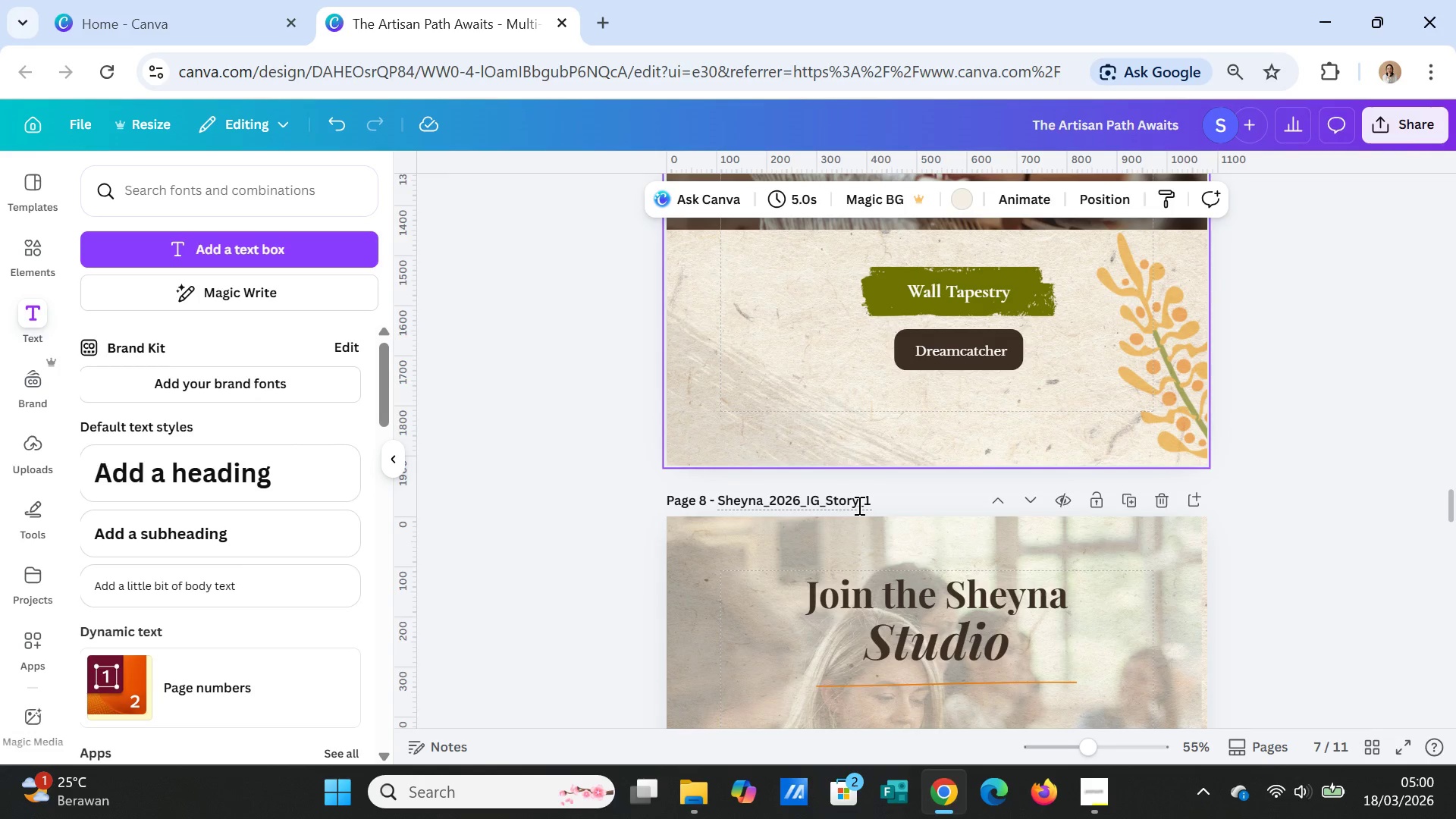 
key(Backspace)
 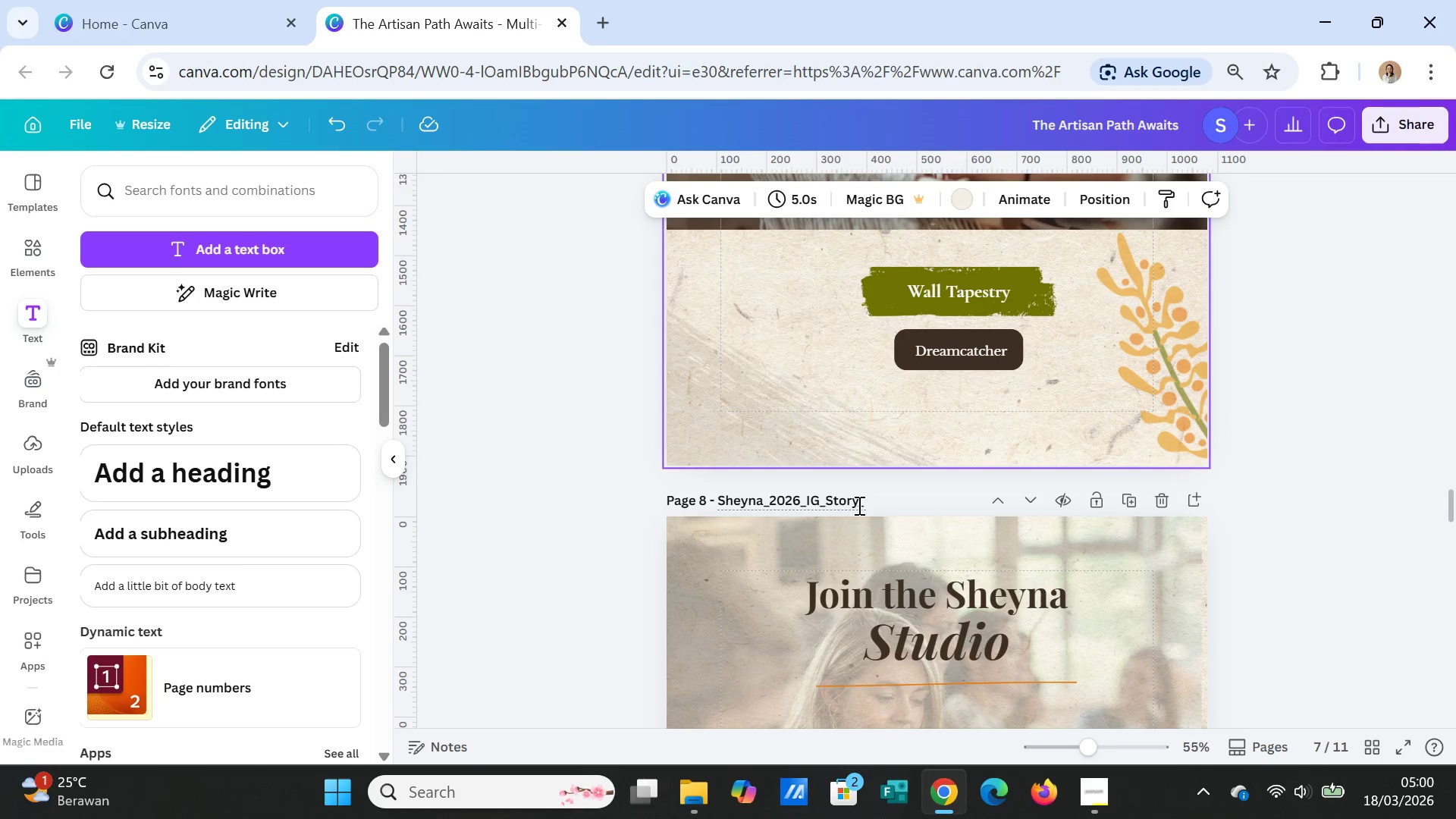 
key(2)
 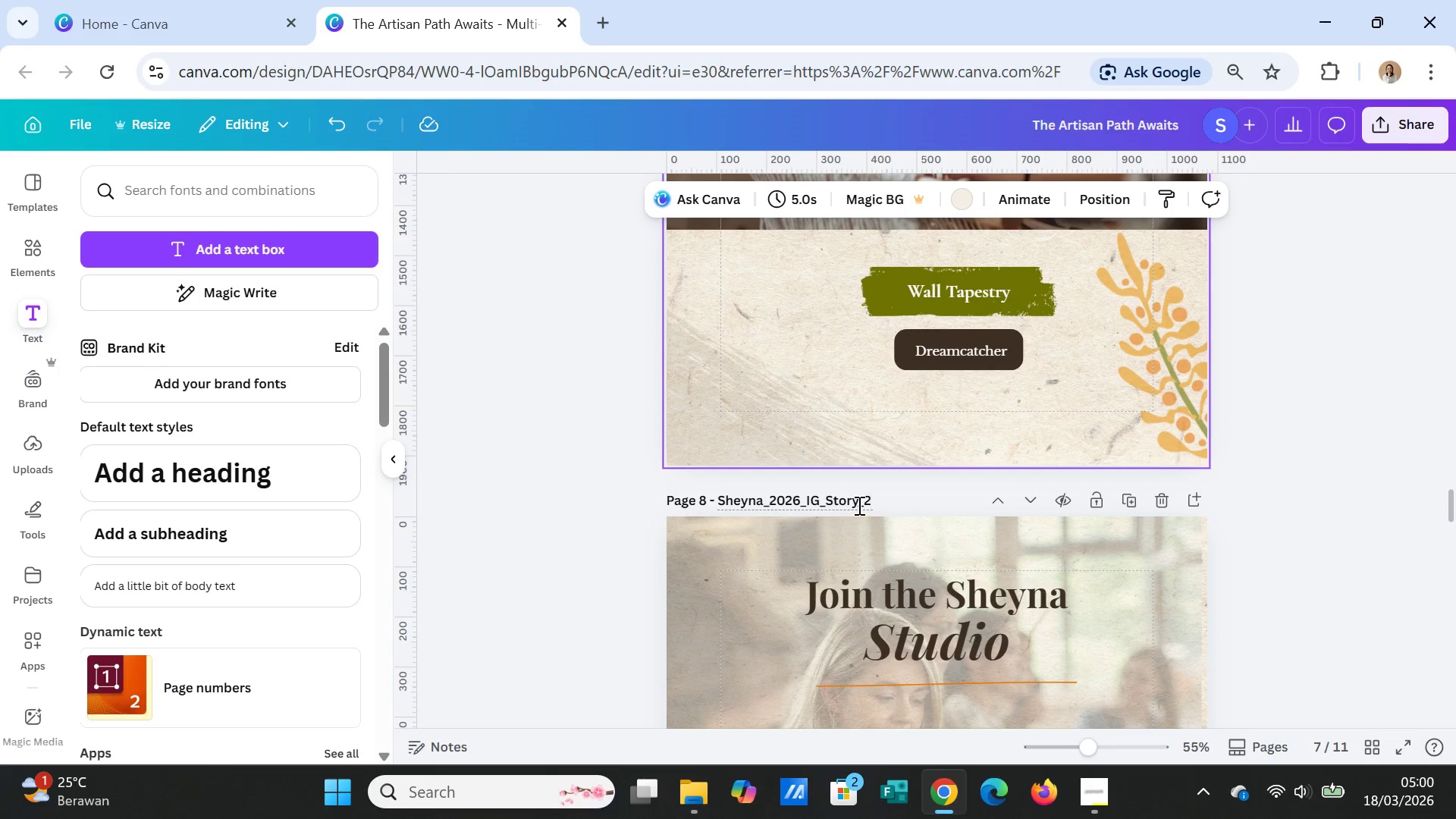 
key(Enter)
 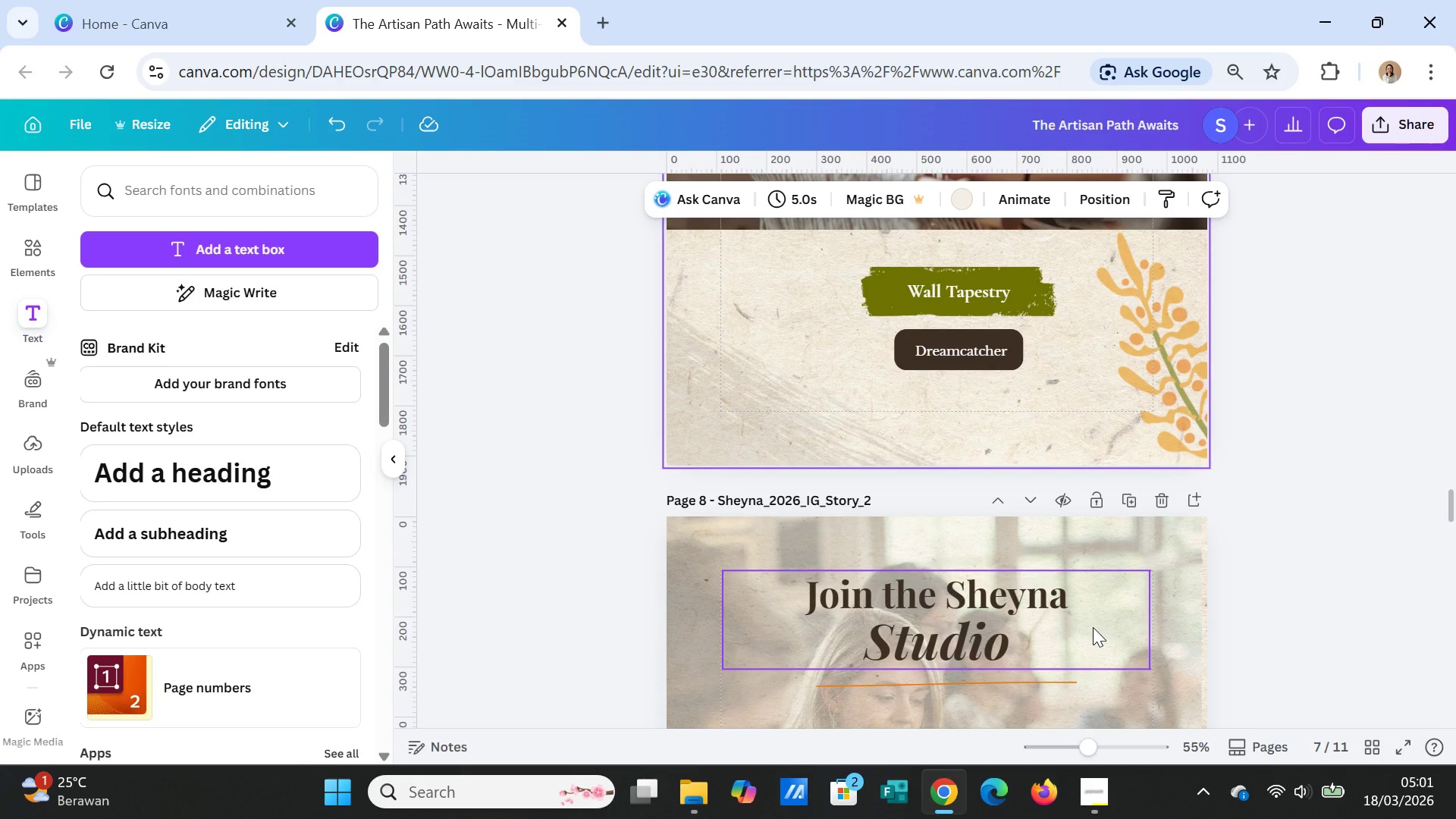 
wait(14.72)
 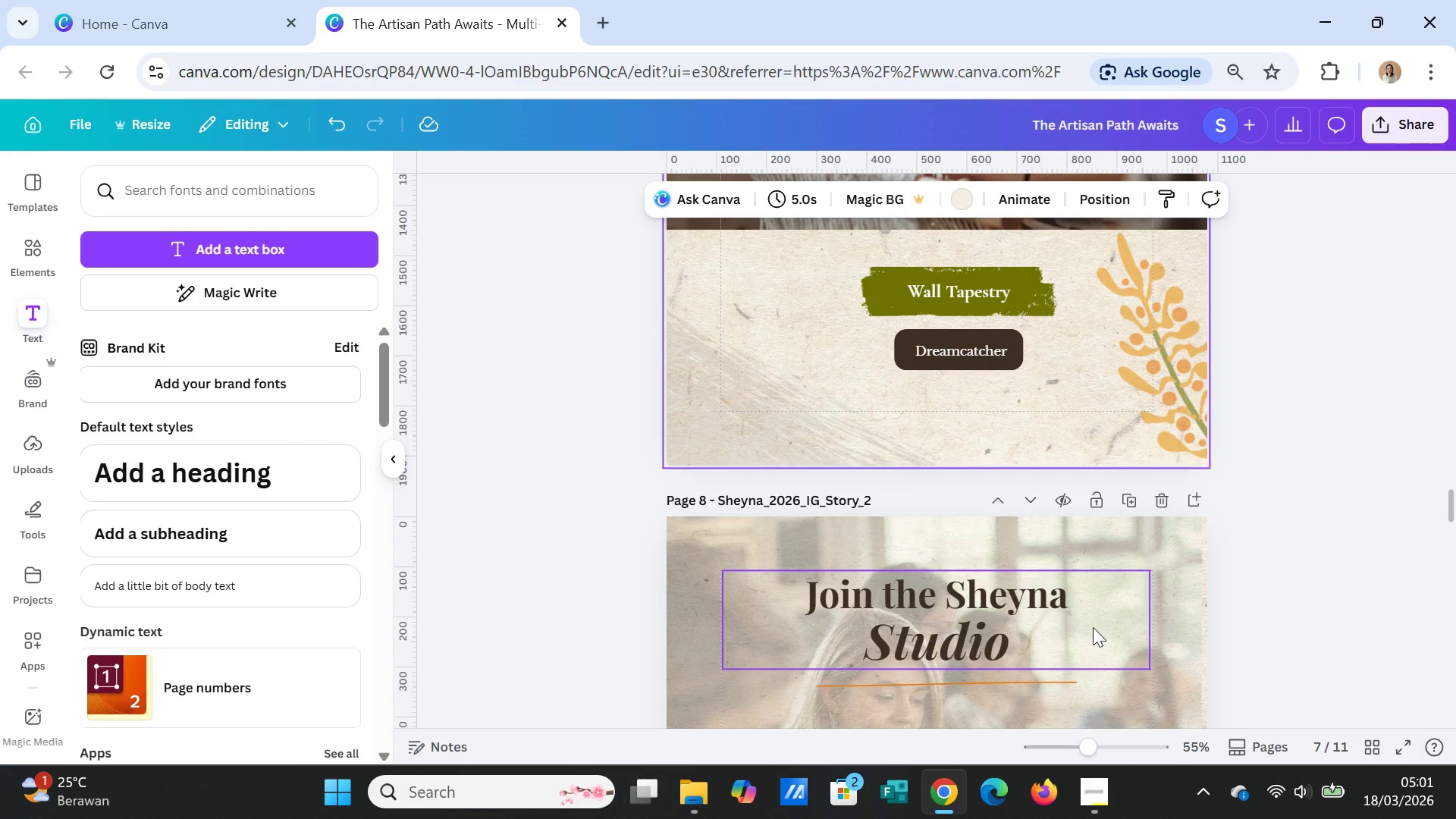 
mouse_move([745, 775])
 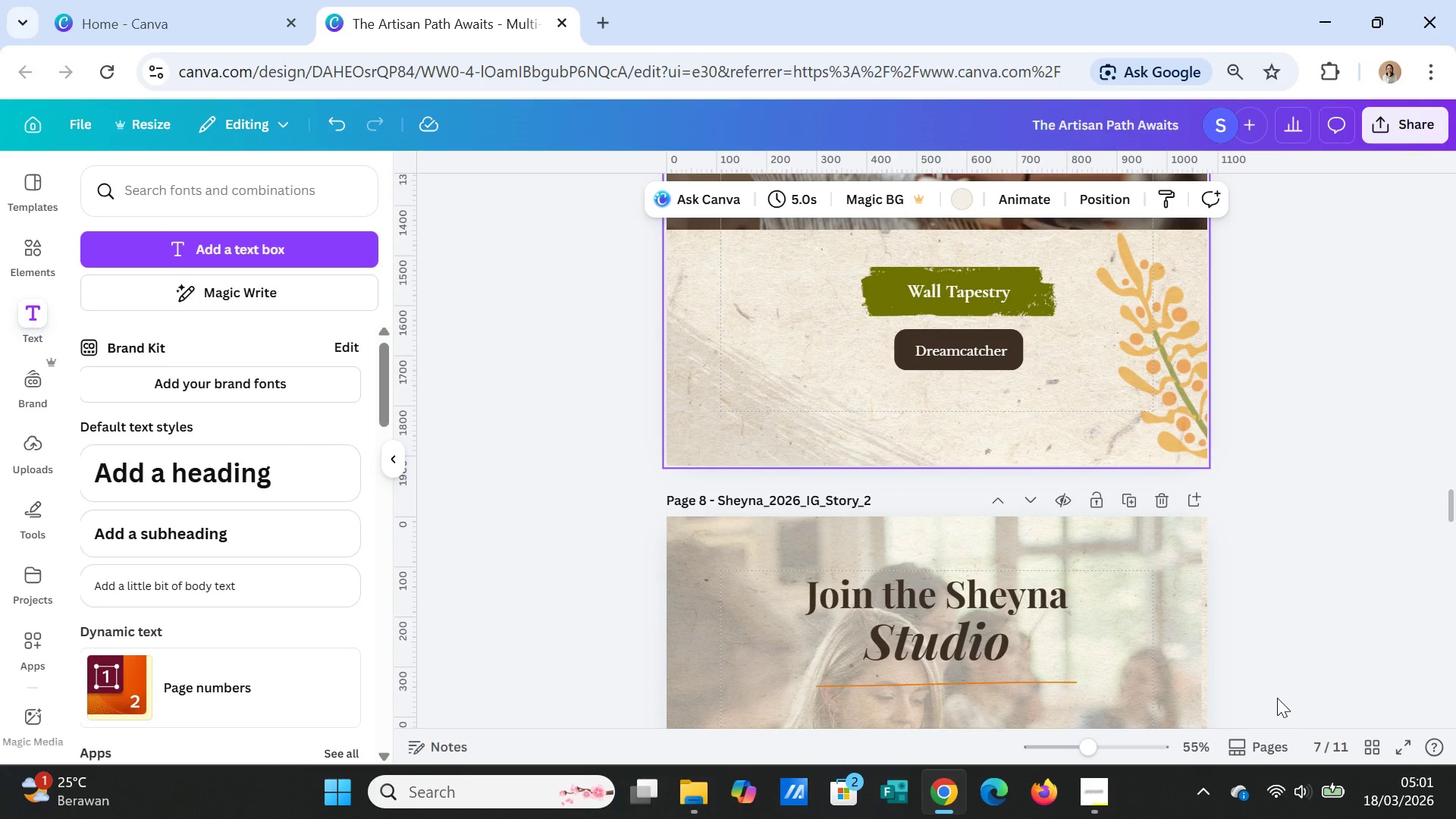 
wait(19.63)
 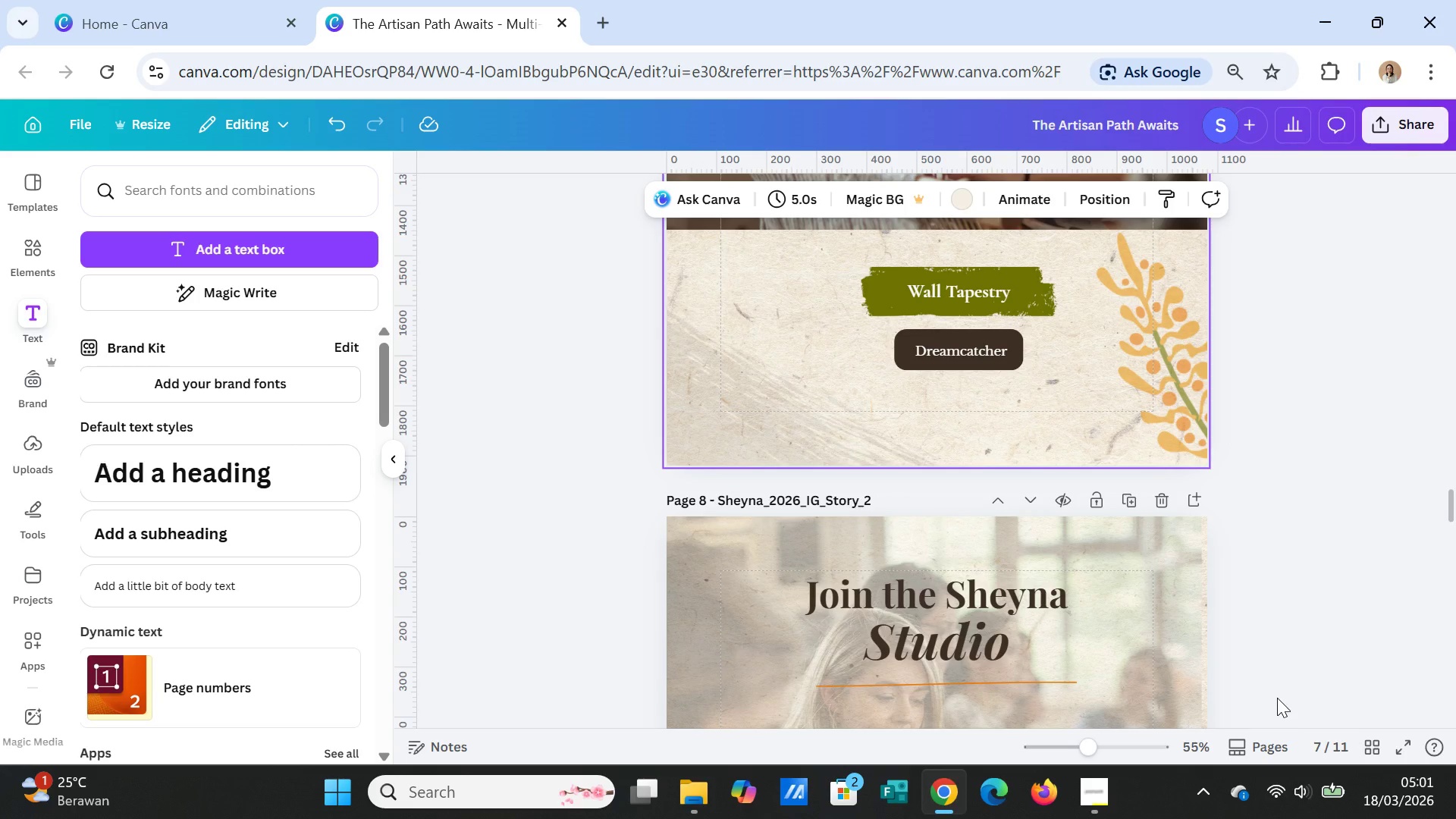 
left_click([1097, 794])